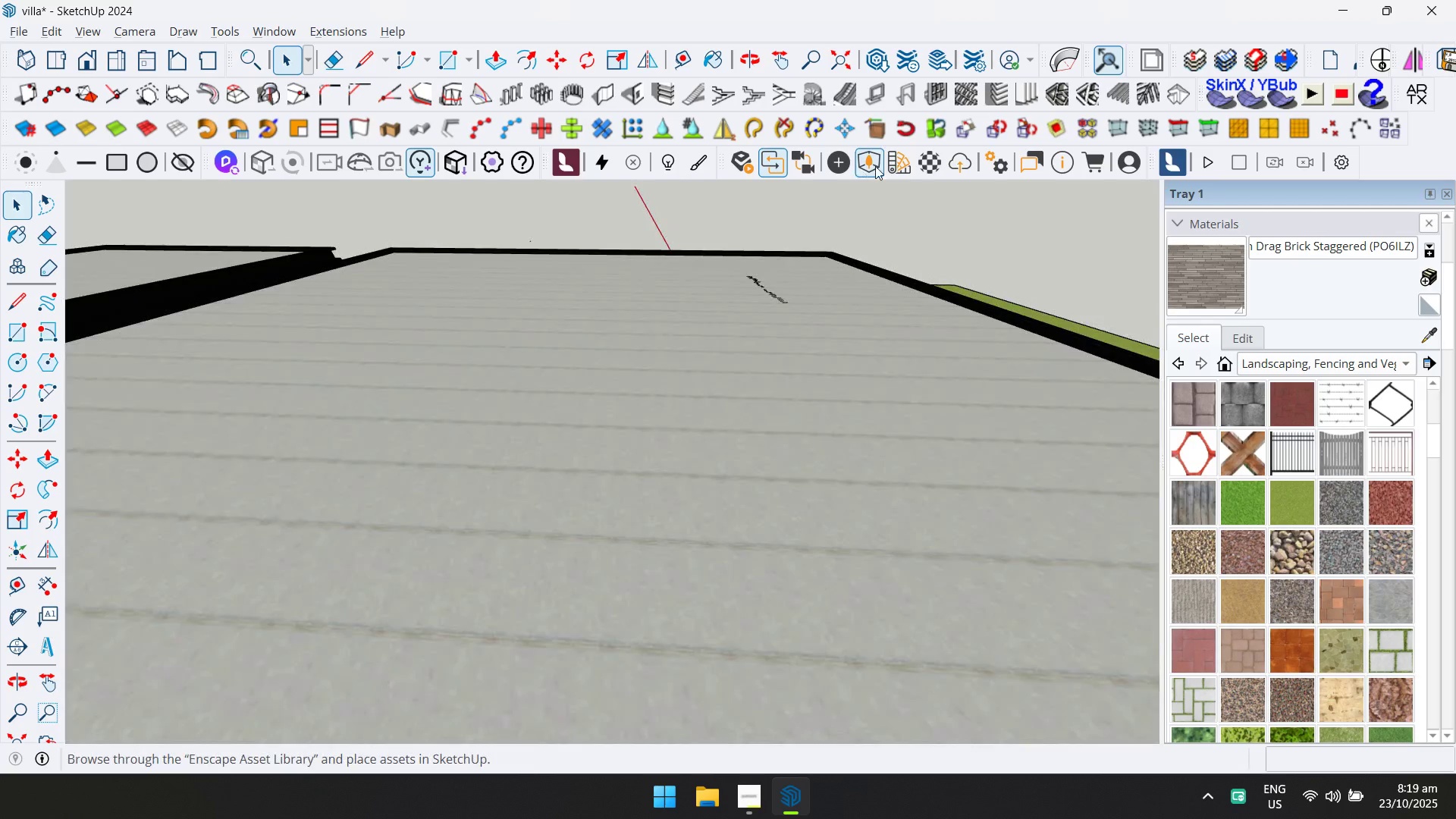 
left_click([875, 165])
 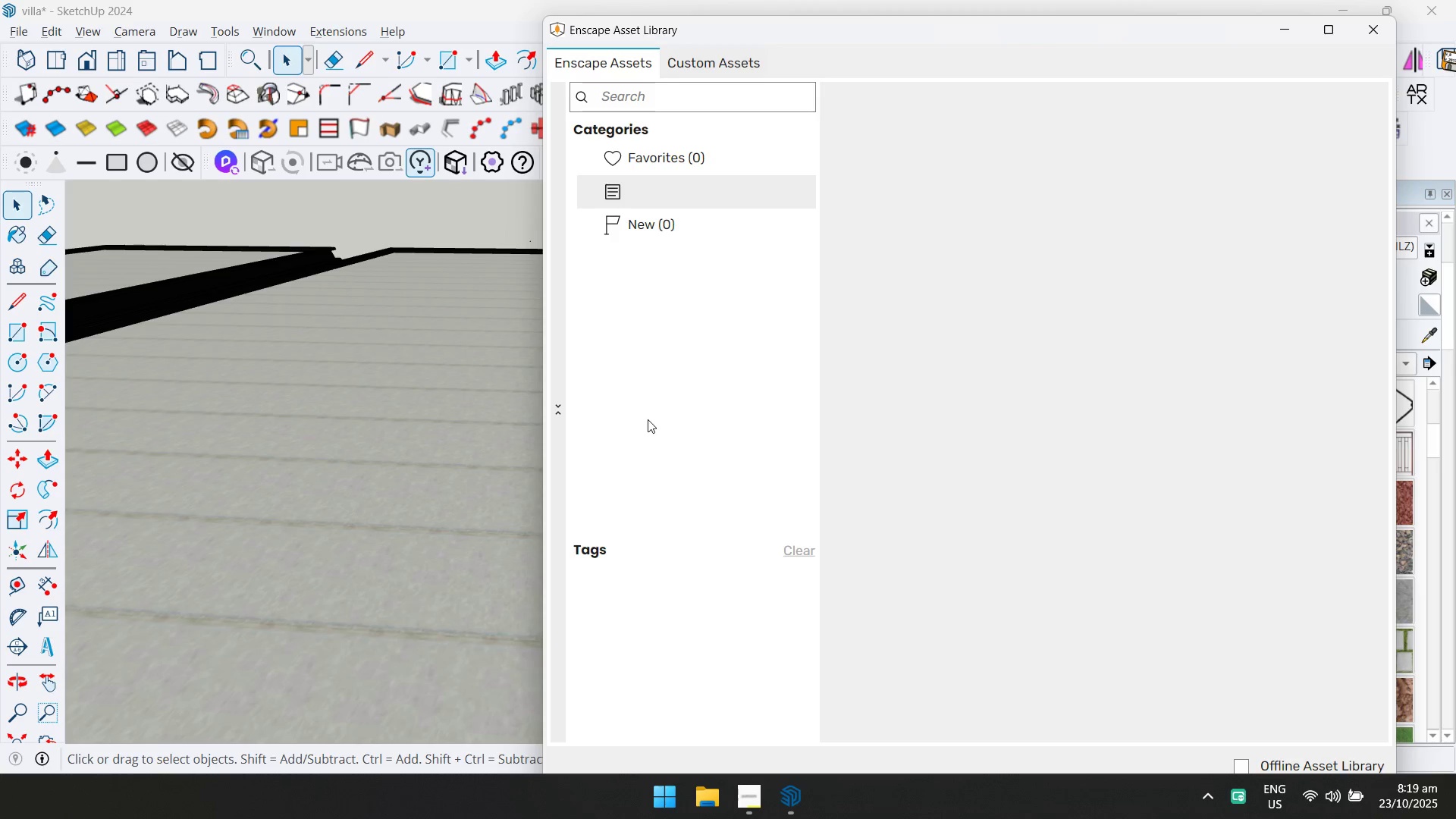 
wait(5.14)
 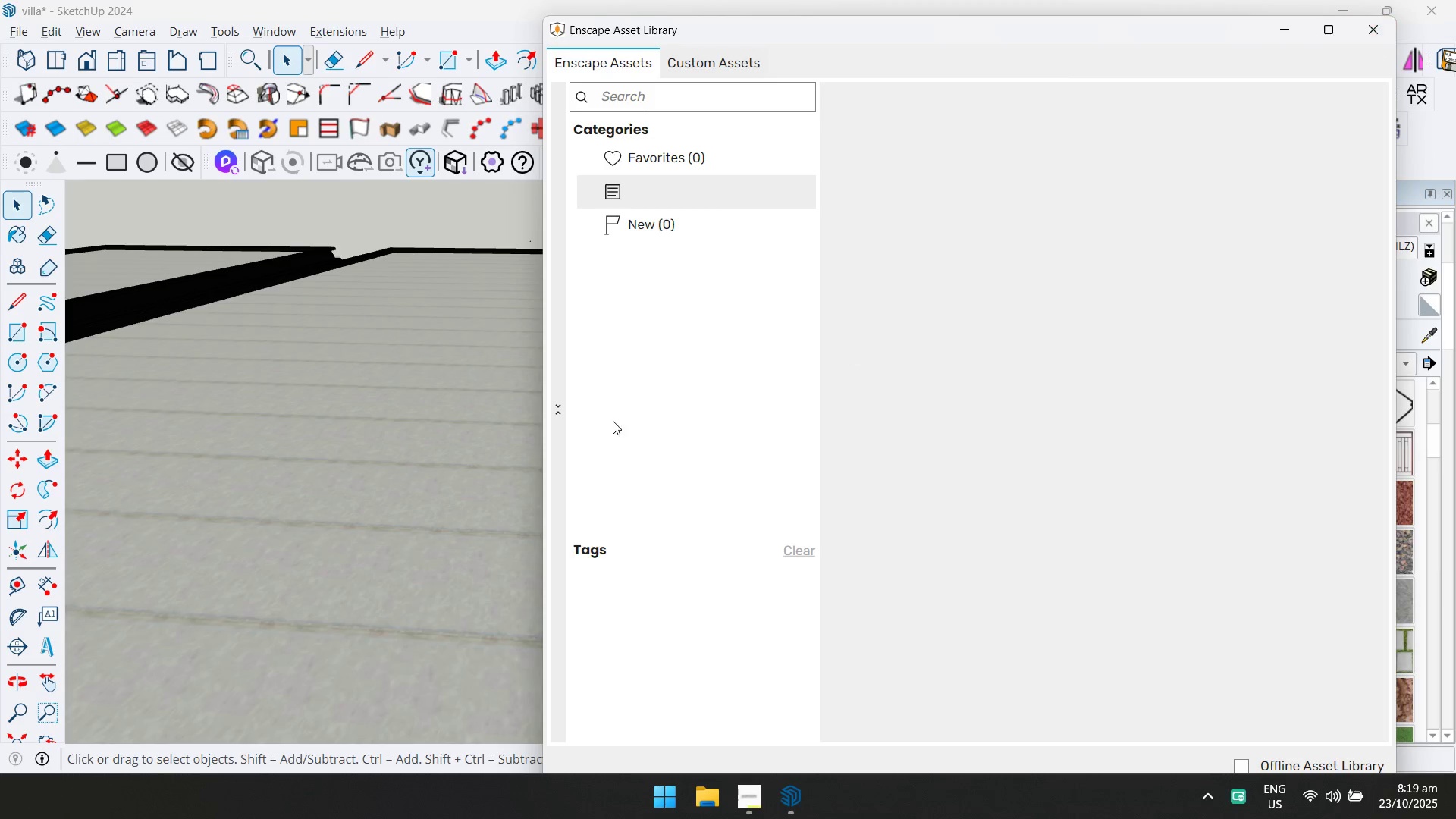 
key(Alt+Tab)
 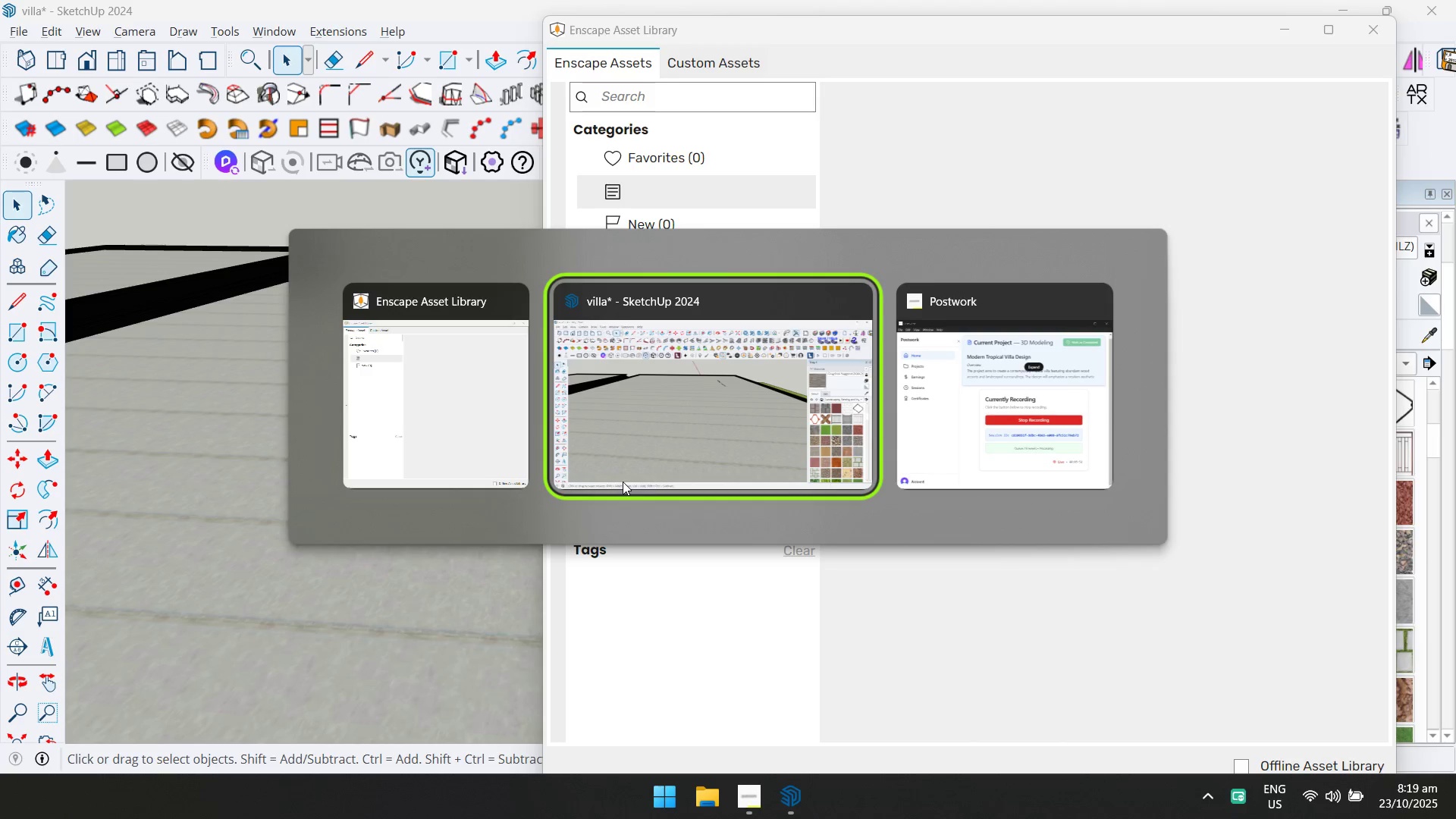 
key(Alt+Tab)